 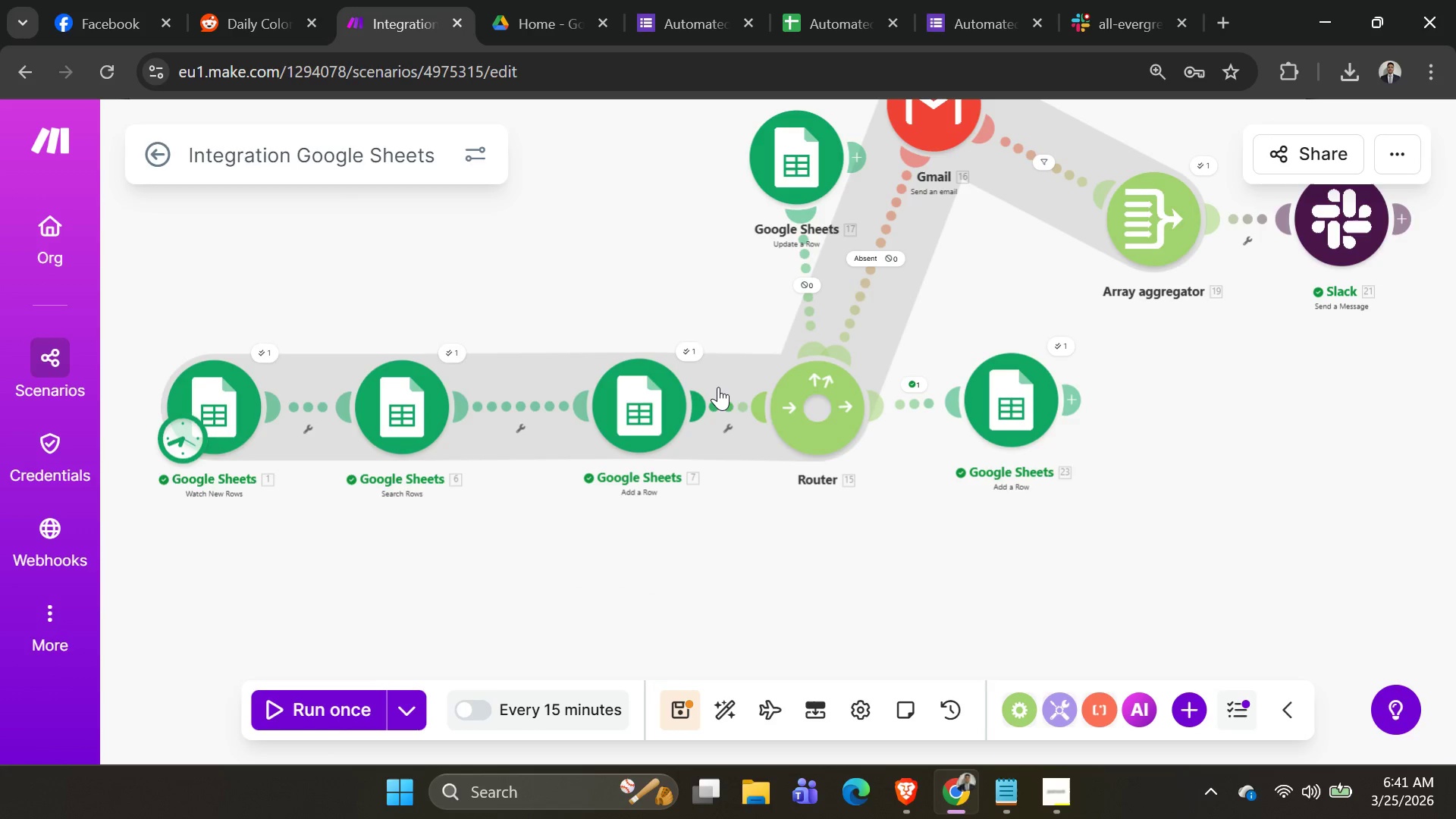 
left_click([733, 713])
 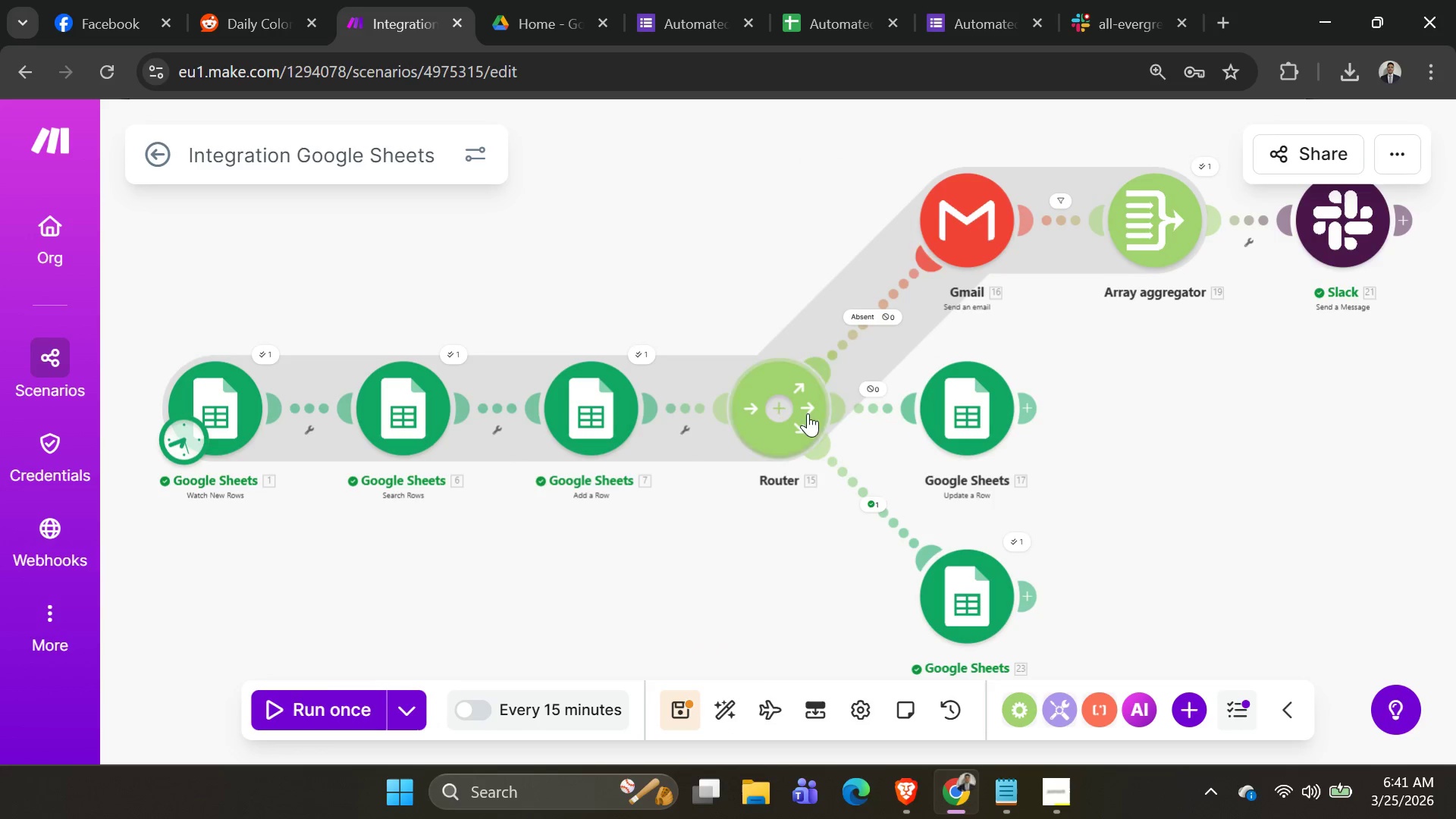 
left_click([883, 508])
 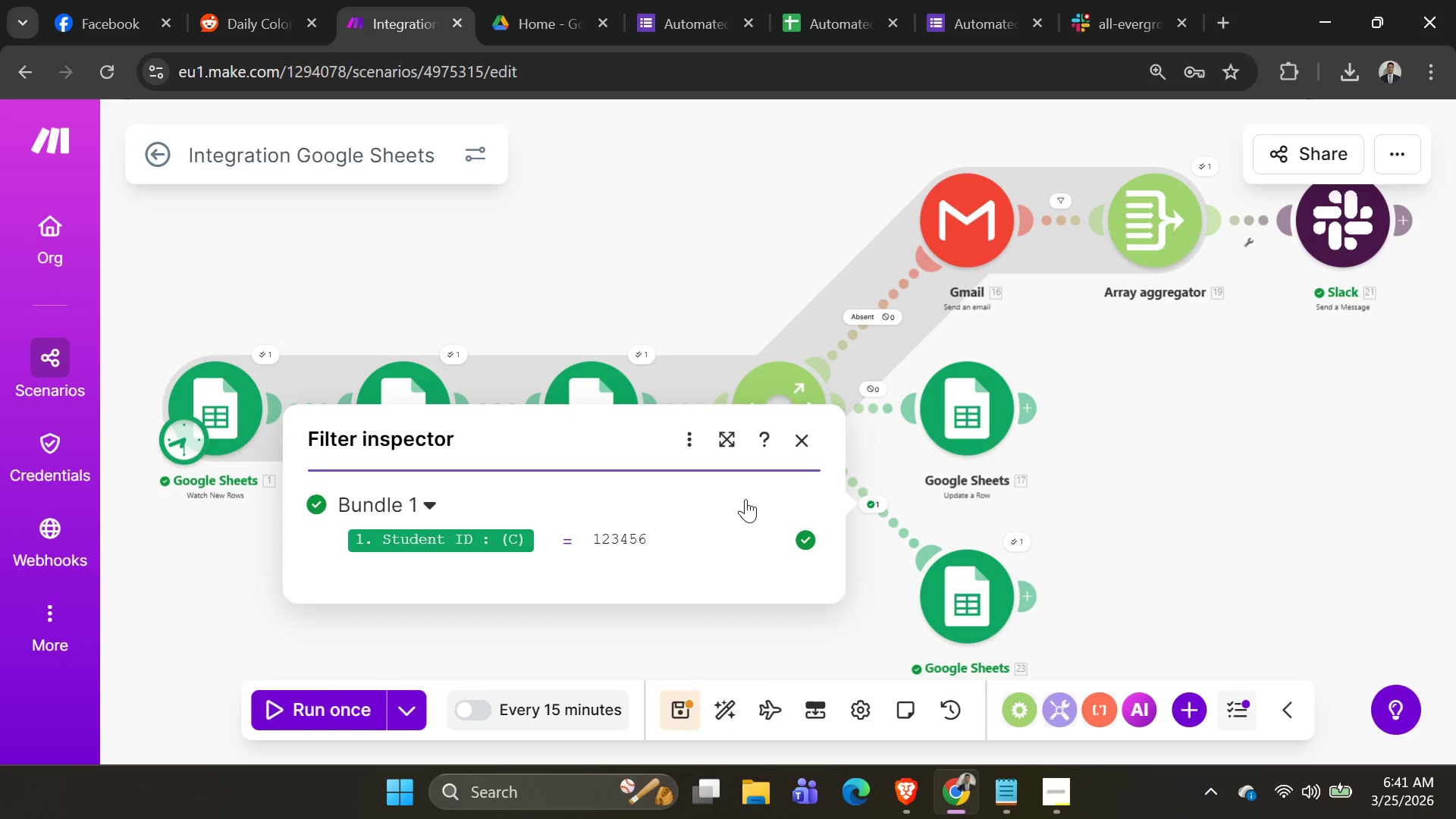 
key(PrintScreen)
 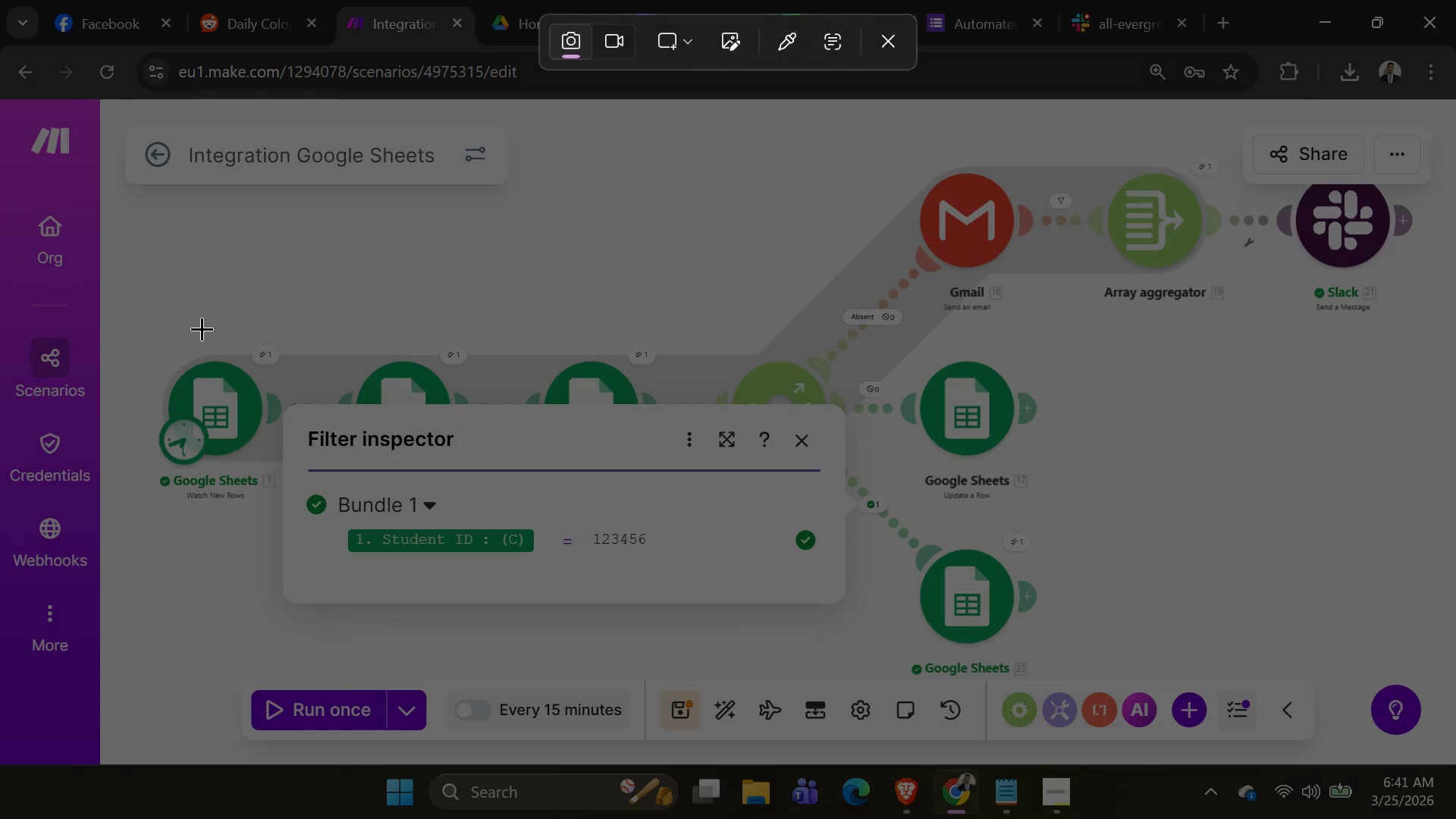 
left_click_drag(start_coordinate=[202, 328], to_coordinate=[965, 656])
 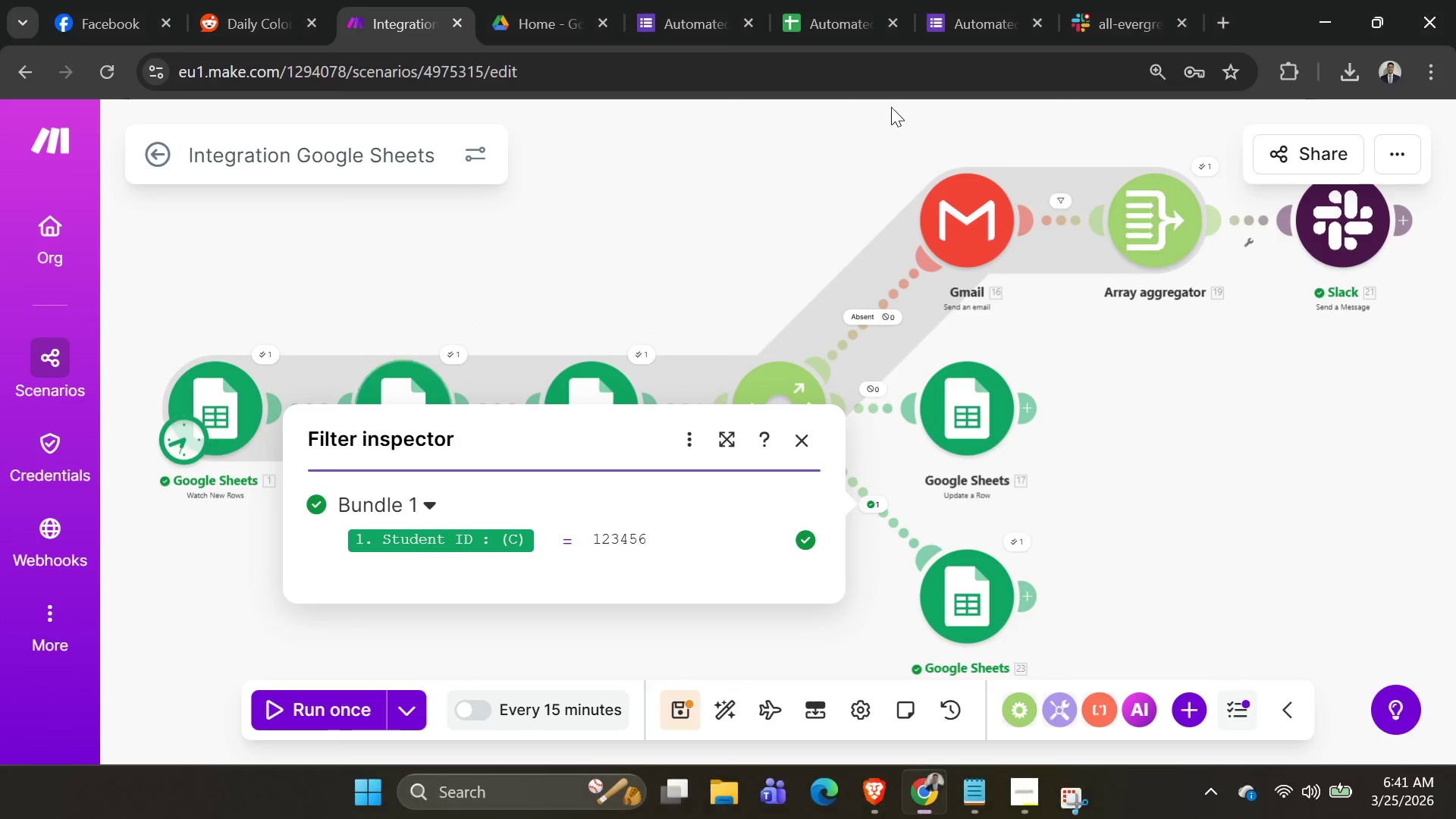 
key(Alt+AltLeft)
 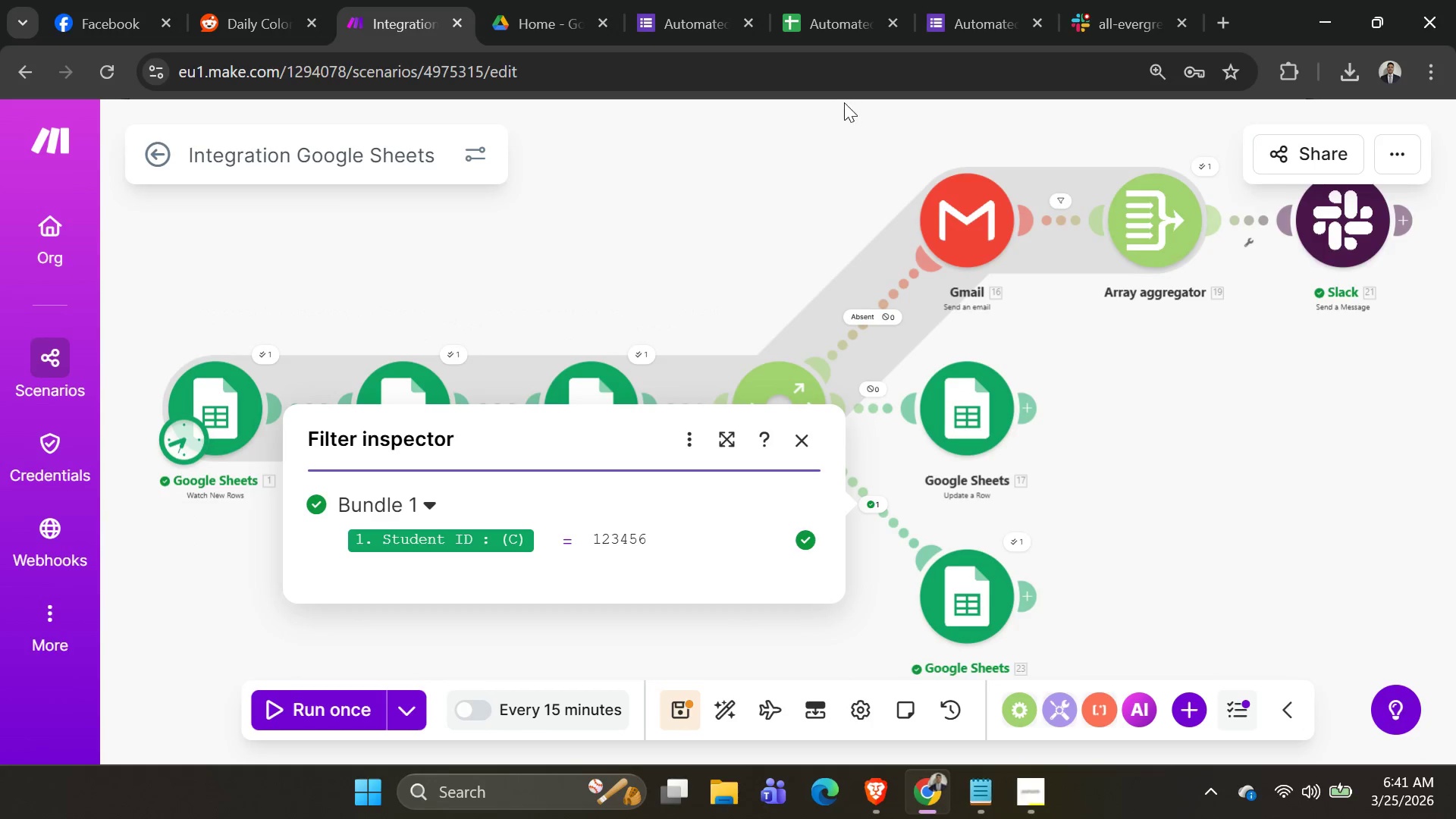 
key(Alt+Tab)